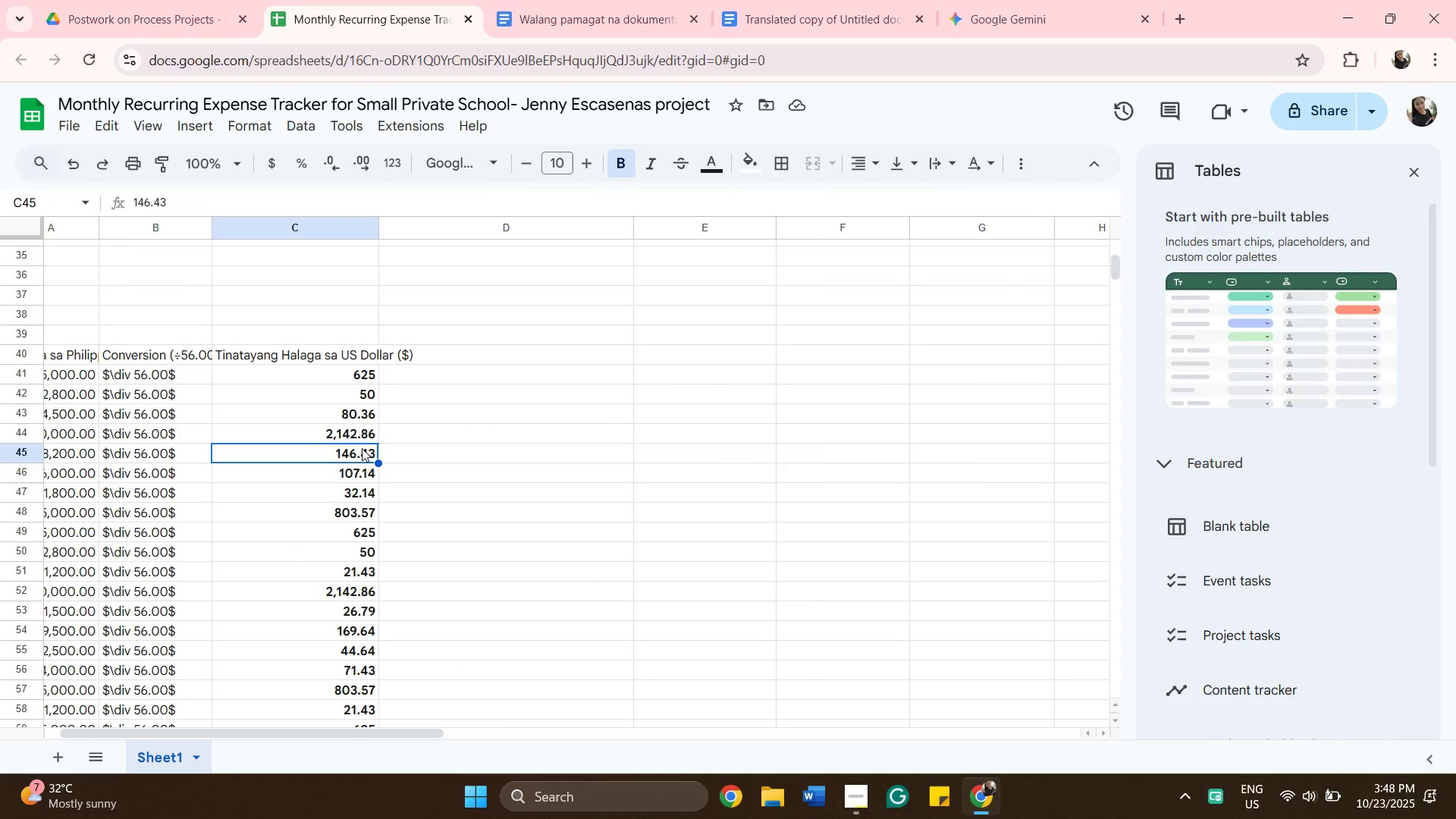 
double_click([362, 448])
 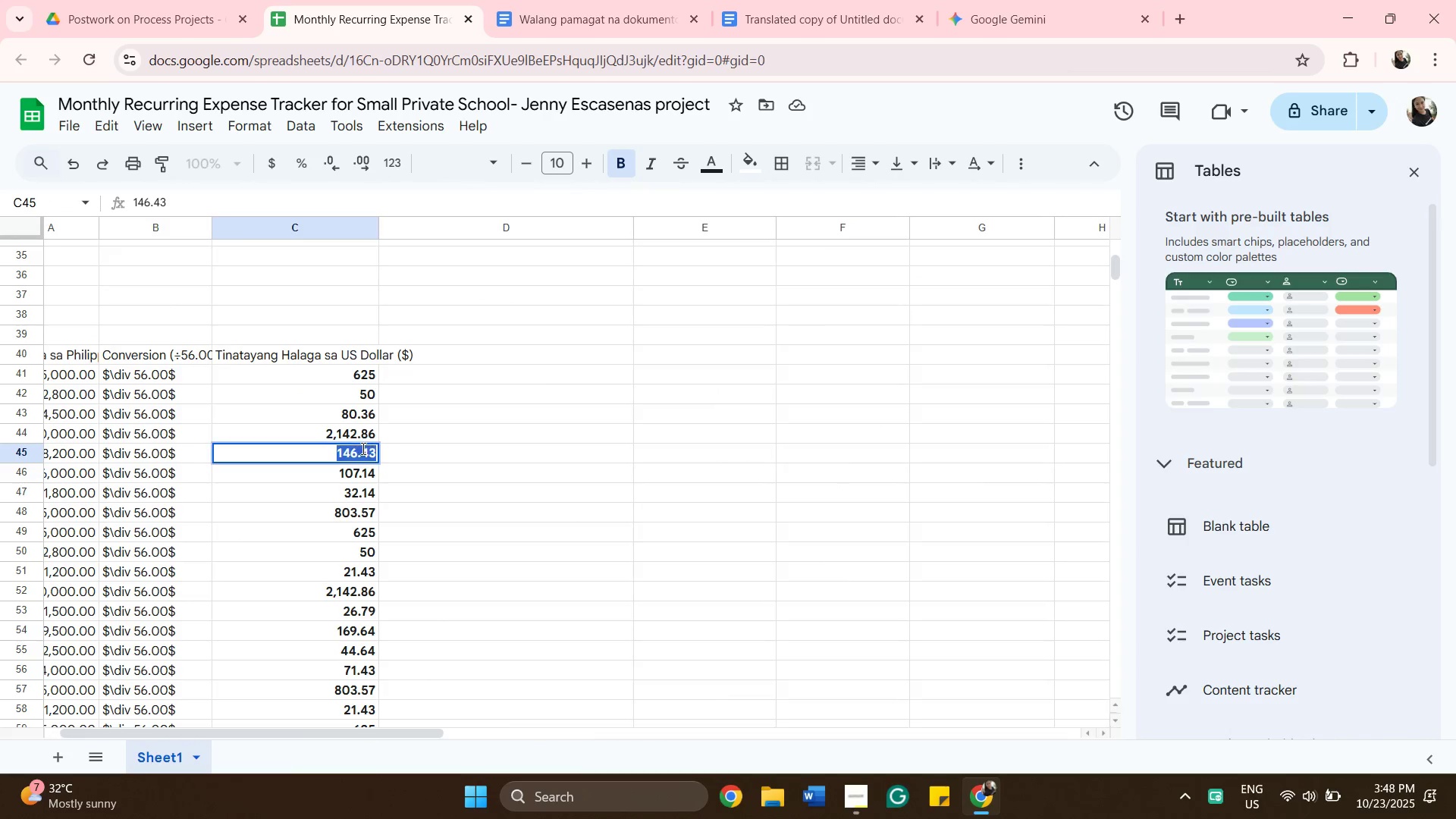 
triple_click([362, 448])
 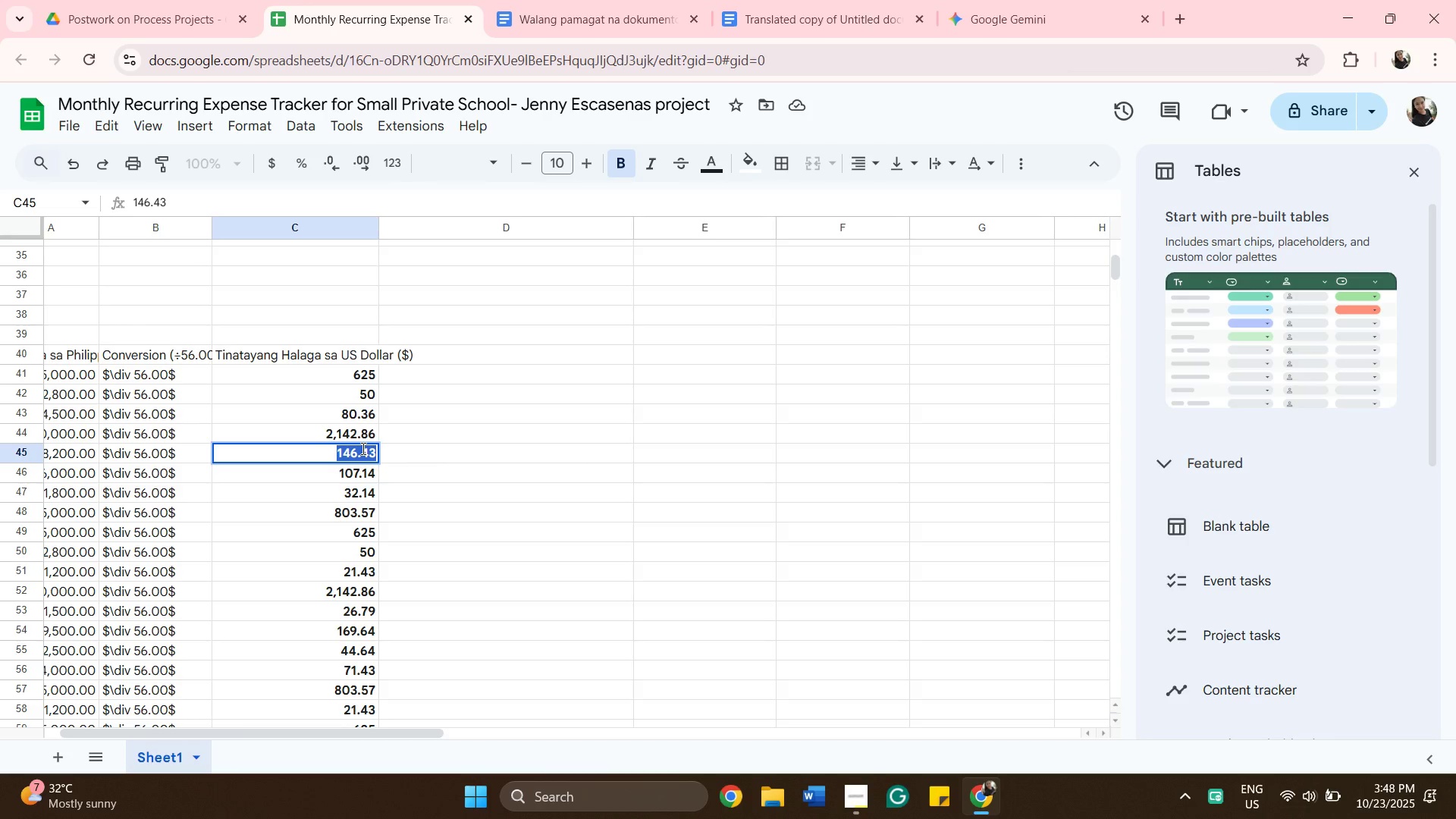 
triple_click([362, 448])
 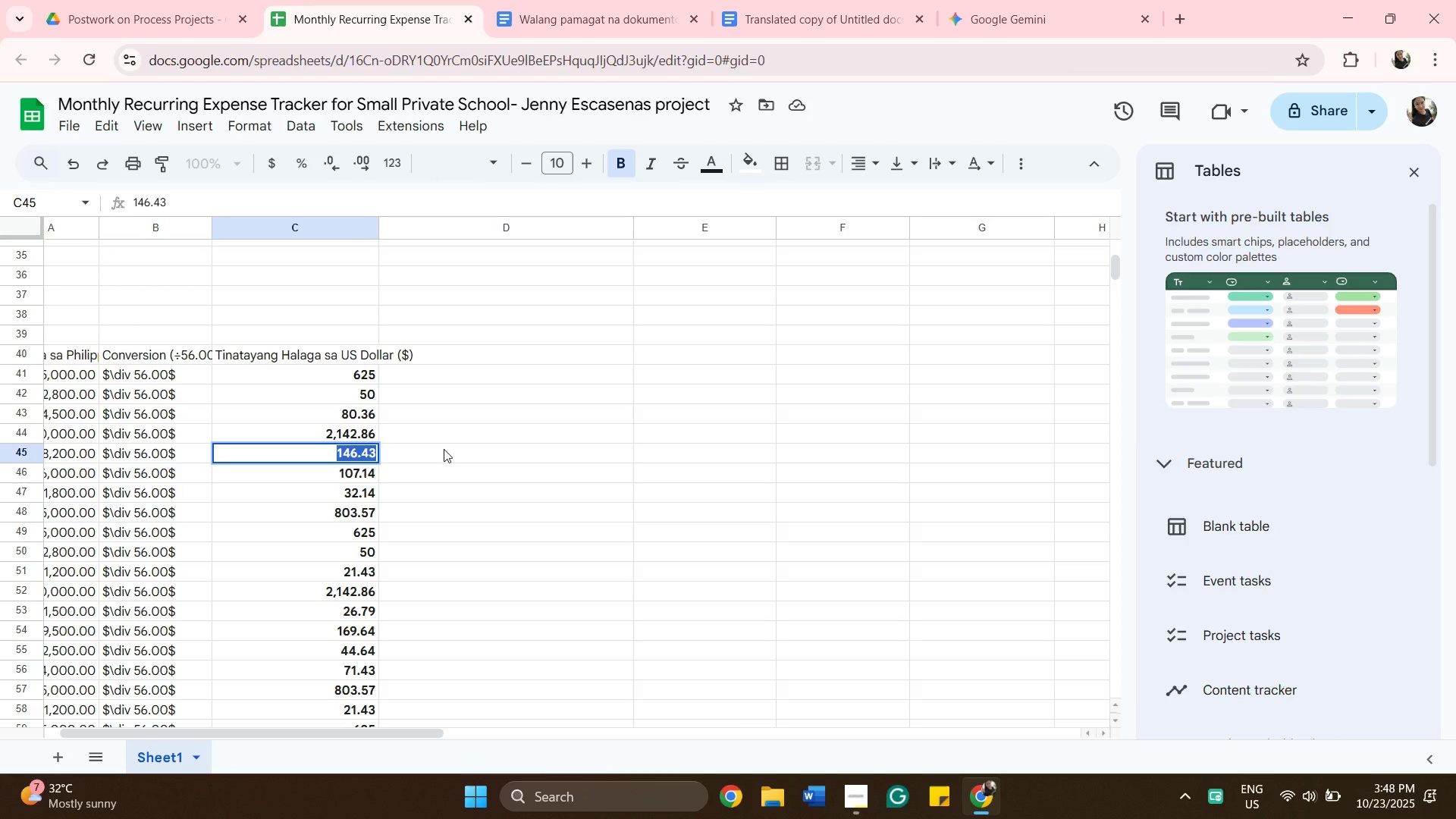 
left_click([444, 449])
 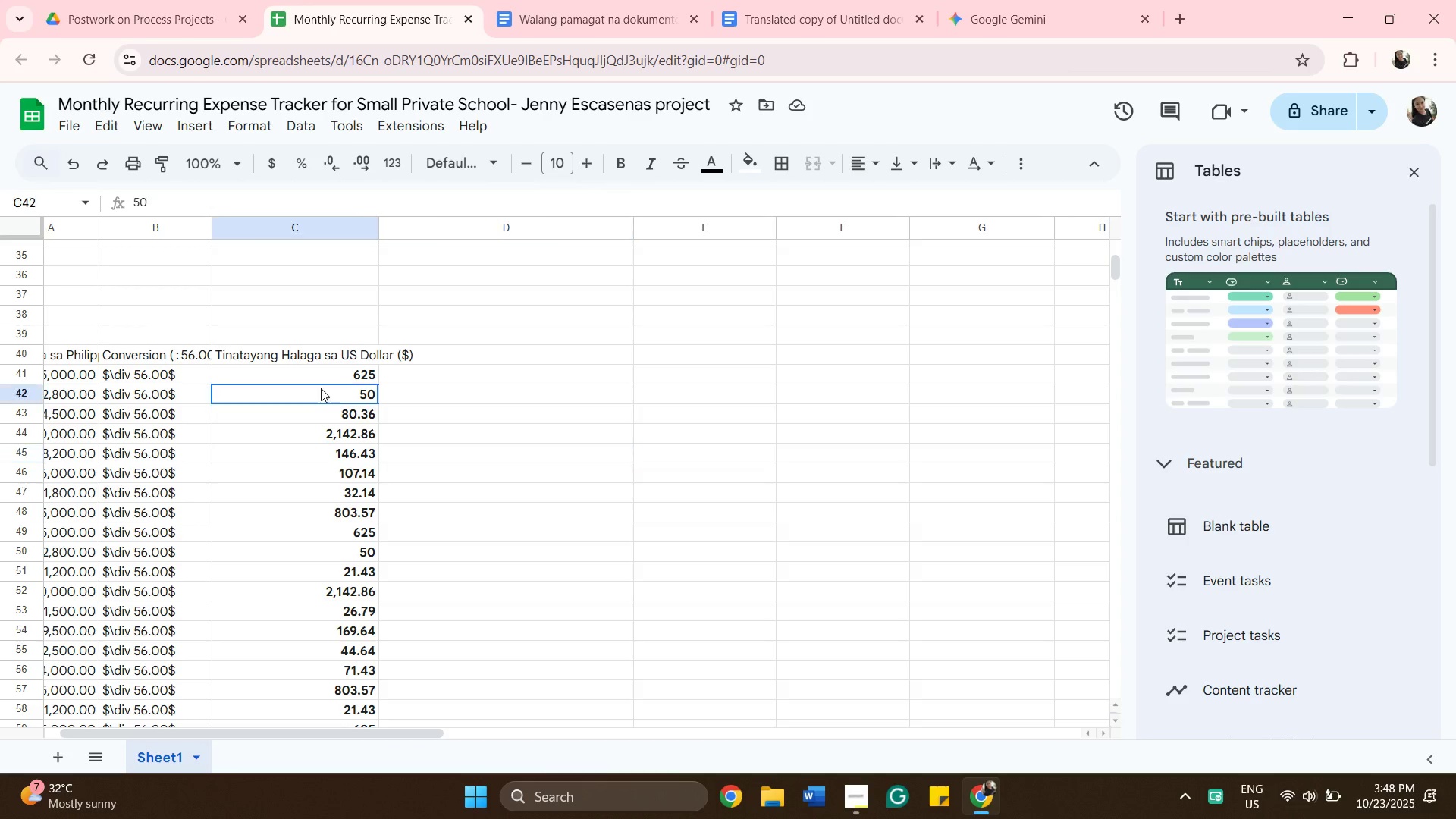 
left_click([321, 388])
 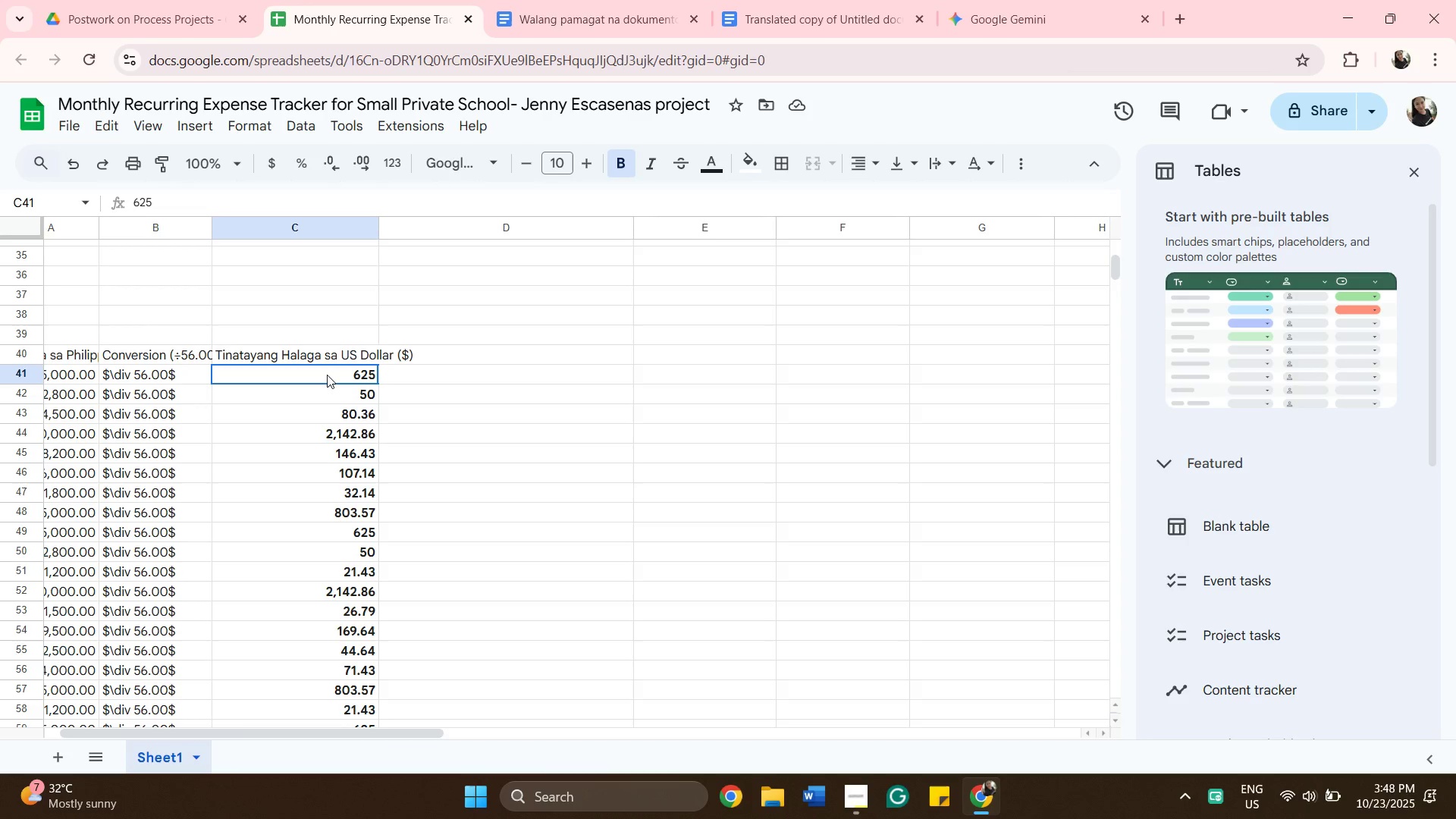 
left_click_drag(start_coordinate=[323, 375], to_coordinate=[327, 375])
 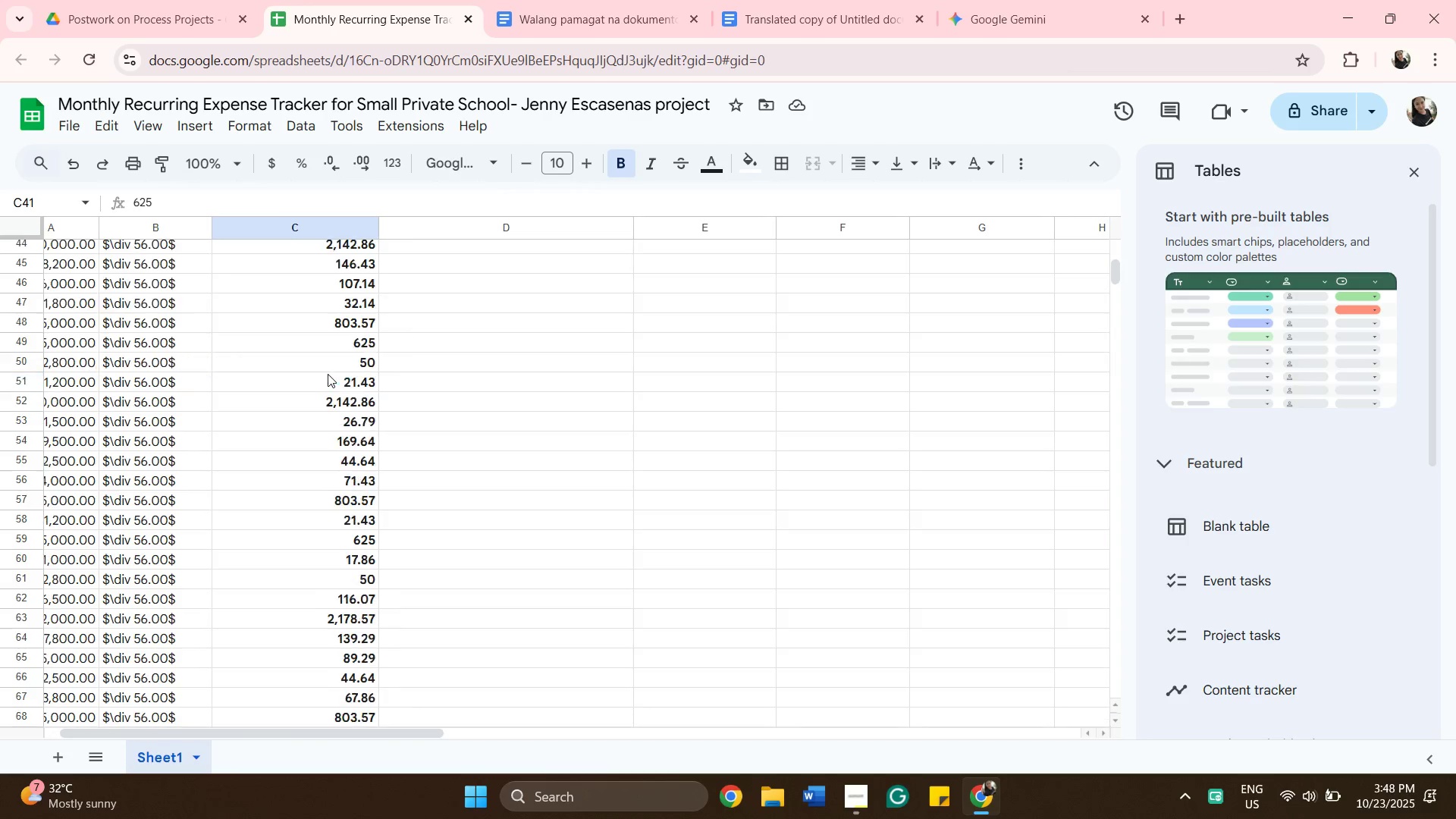 
scroll: coordinate [328, 373], scroll_direction: down, amount: 6.0
 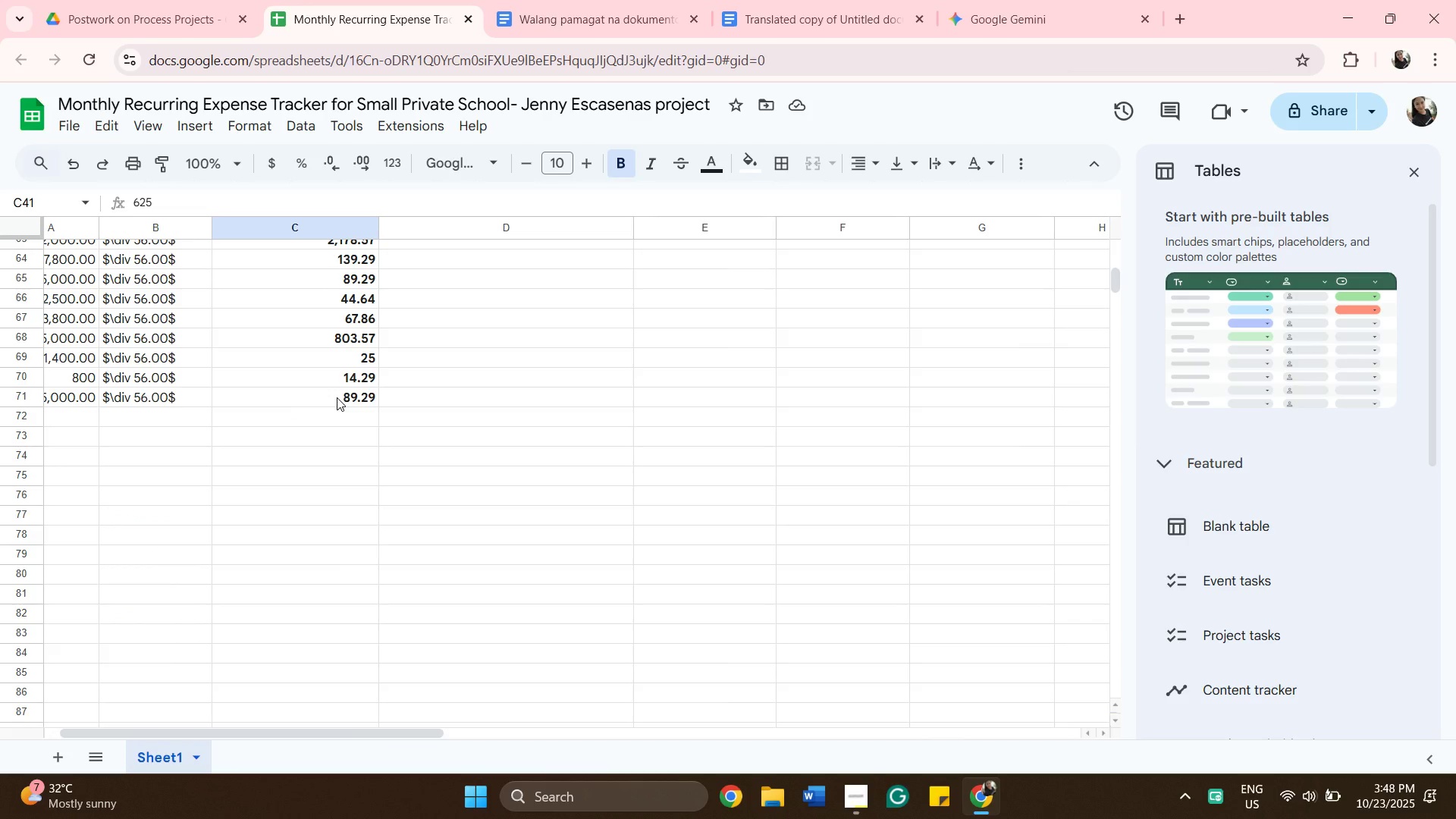 
hold_key(key=ShiftLeft, duration=0.34)
left_click([337, 397])
 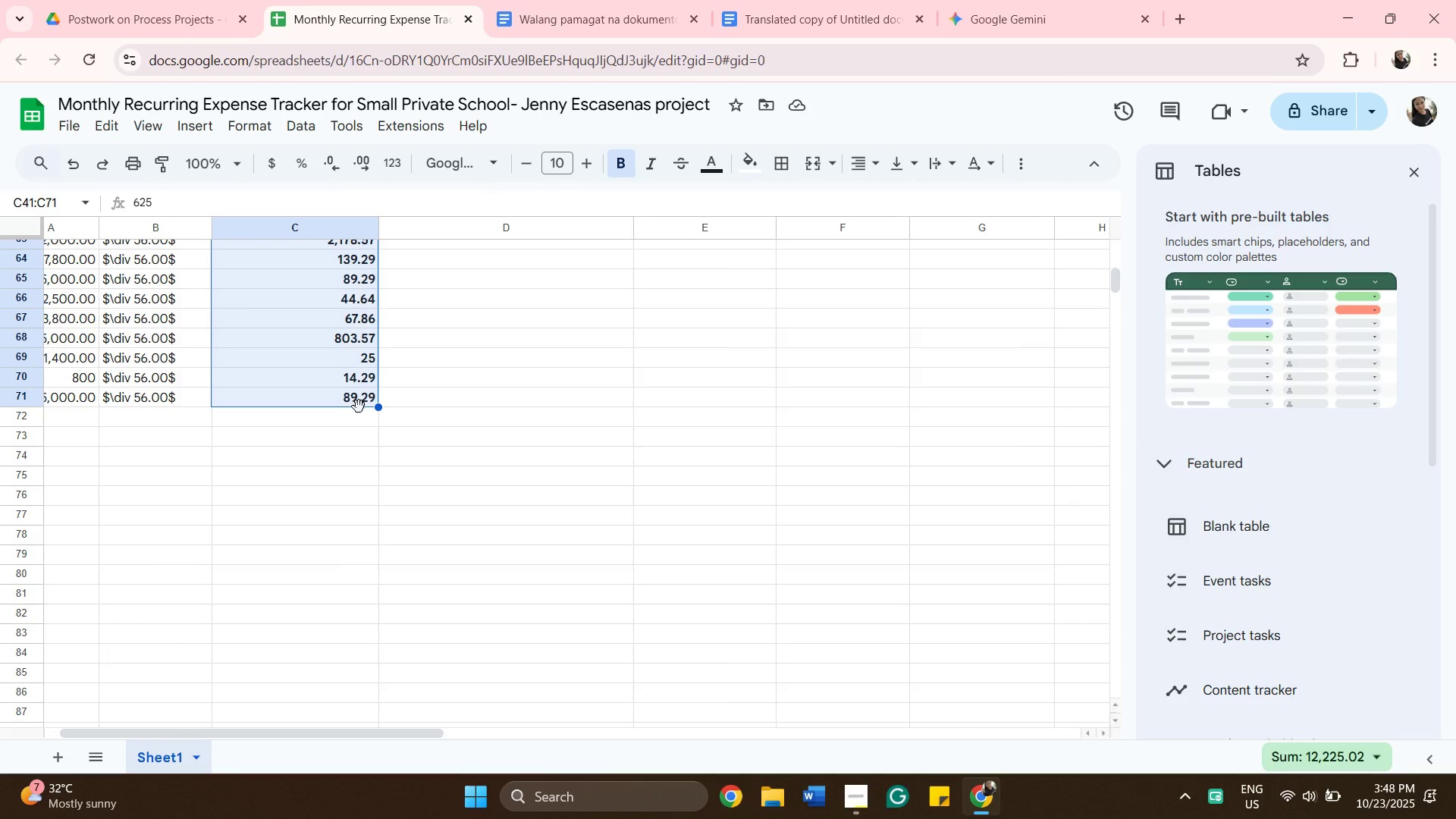 
scroll: coordinate [622, 438], scroll_direction: up, amount: 15.0
 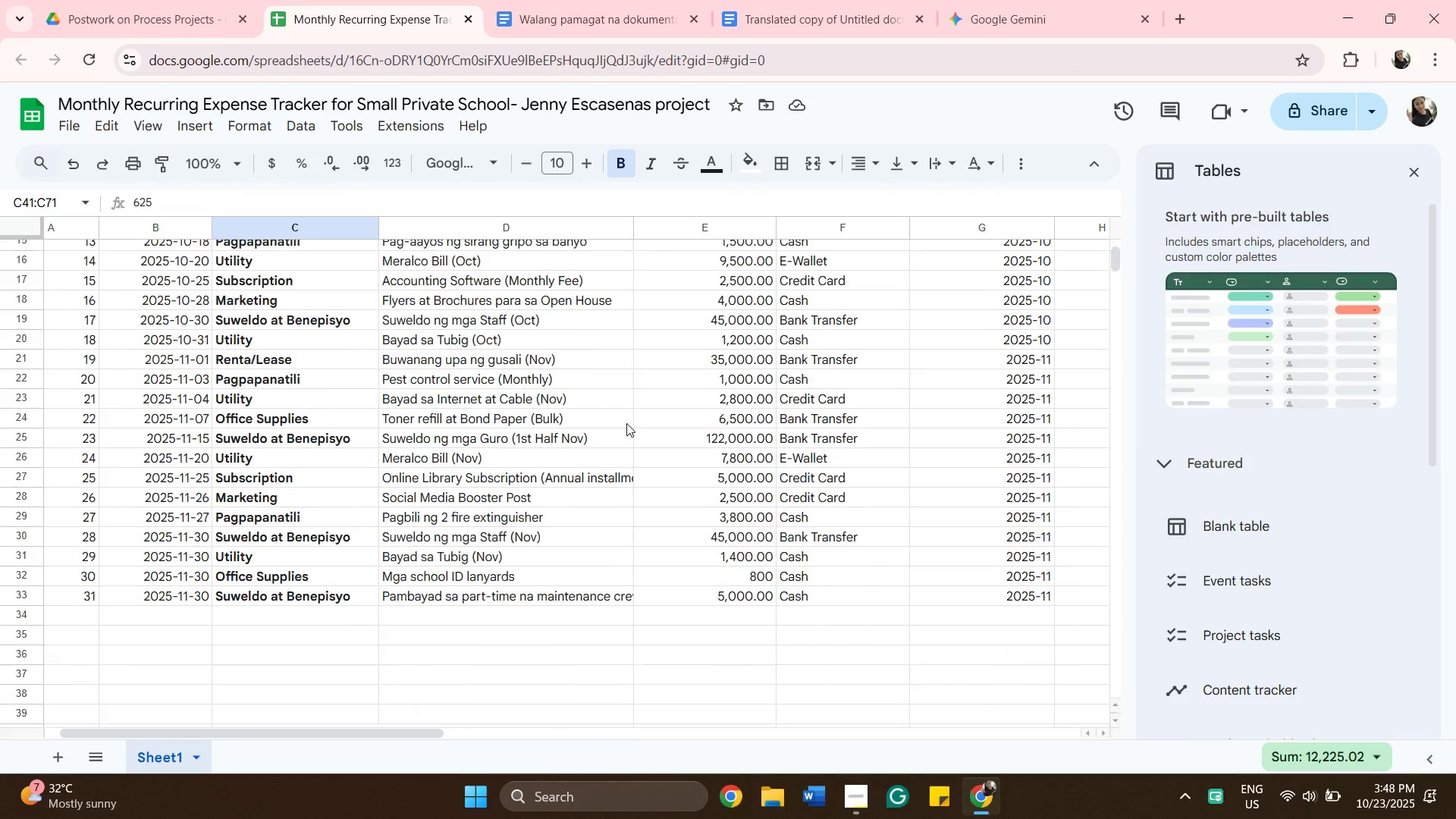 
scroll: coordinate [626, 423], scroll_direction: down, amount: 3.0
 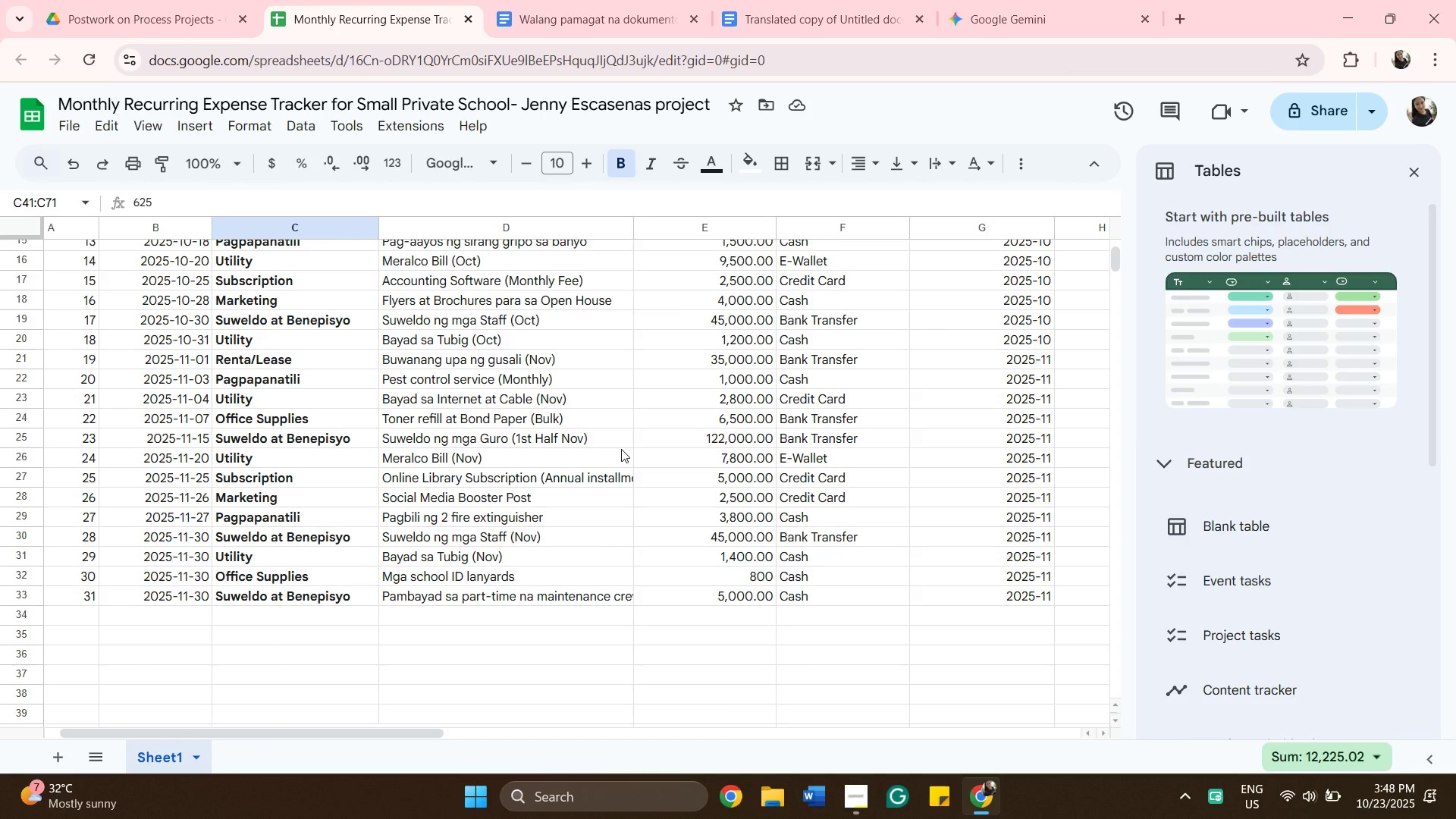 
key(Control+C)
 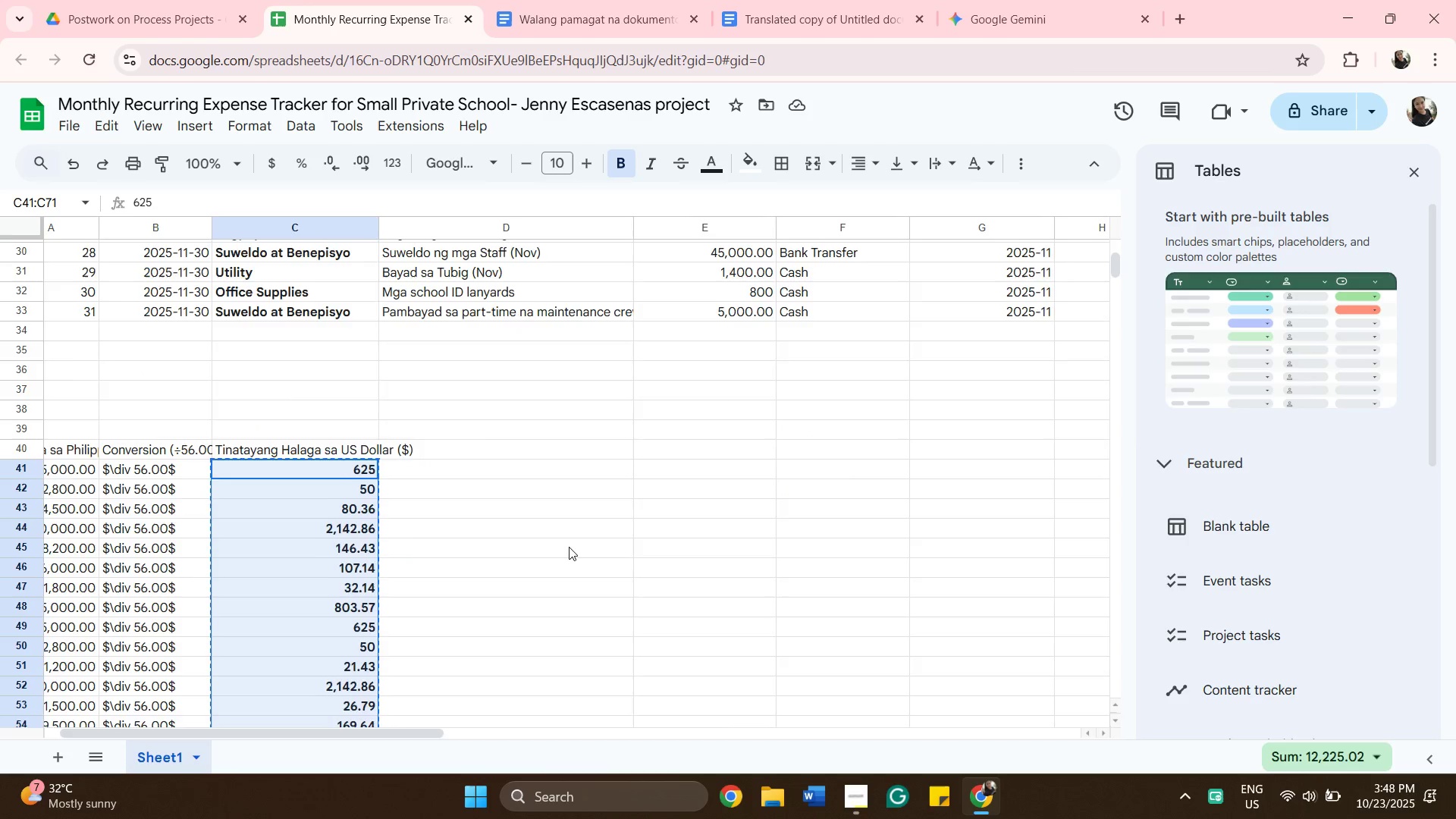 
scroll: coordinate [504, 482], scroll_direction: down, amount: 1.0
 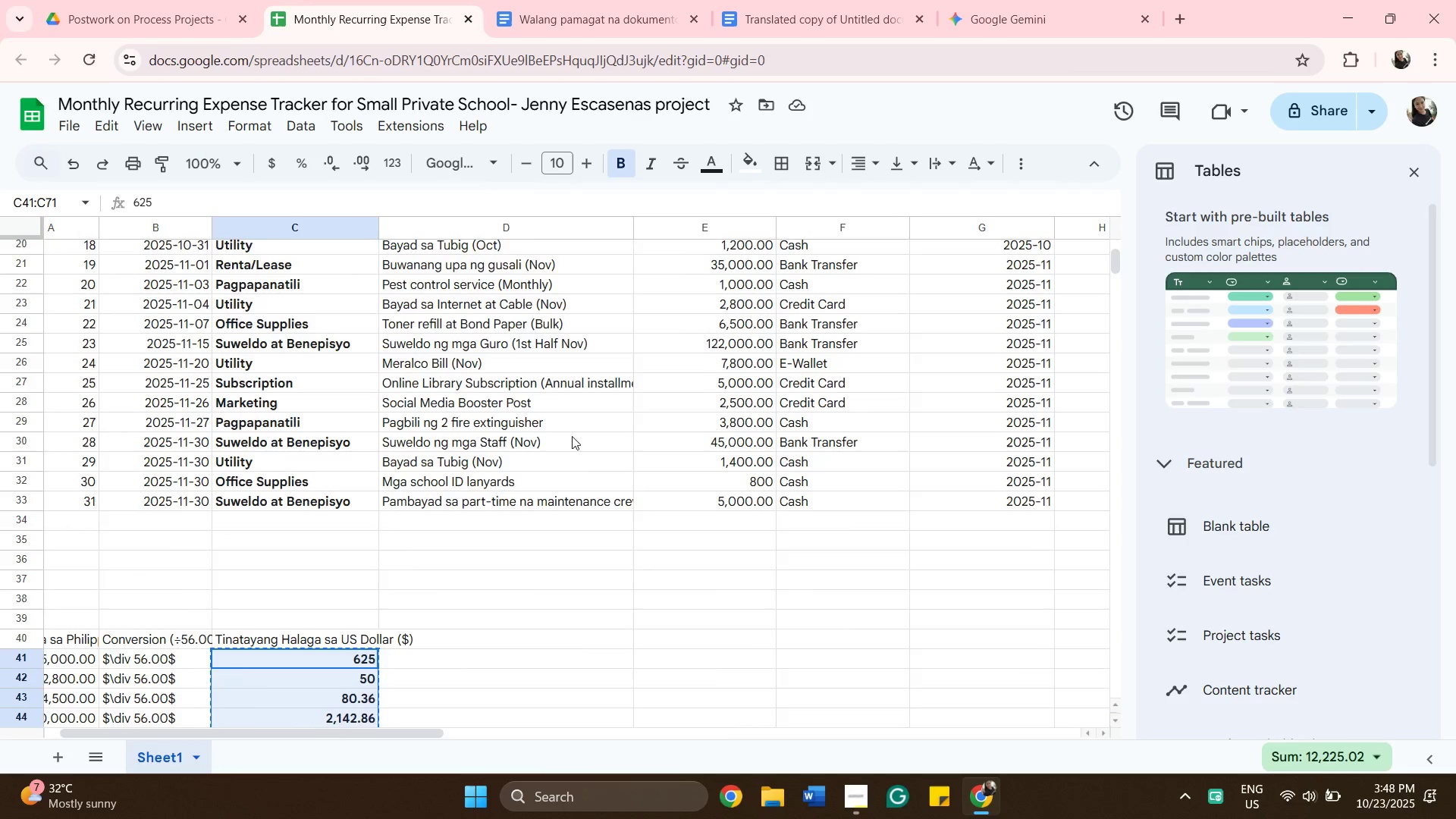 
scroll: coordinate [634, 416], scroll_direction: up, amount: 6.0
 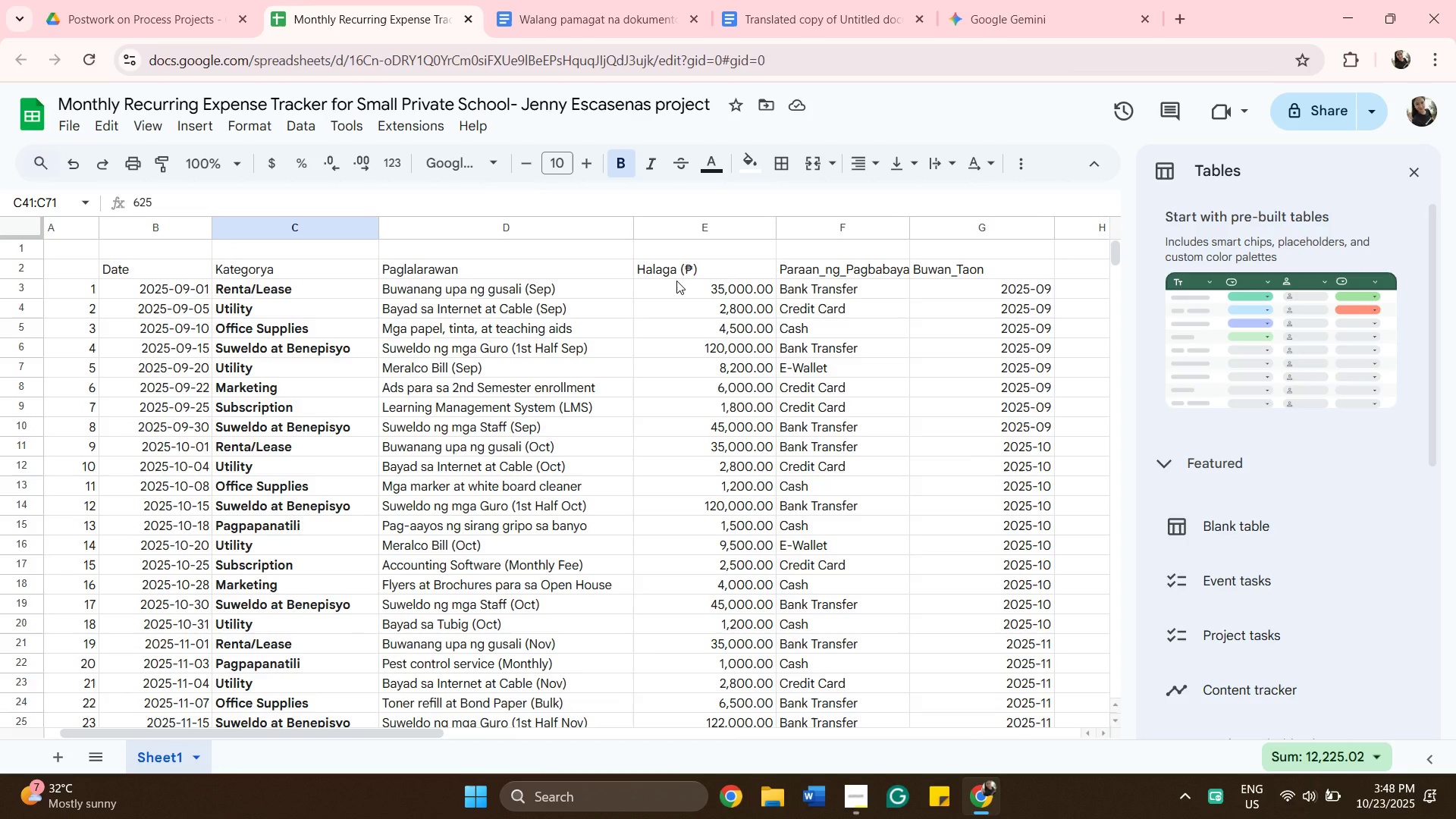 
left_click([676, 281])
 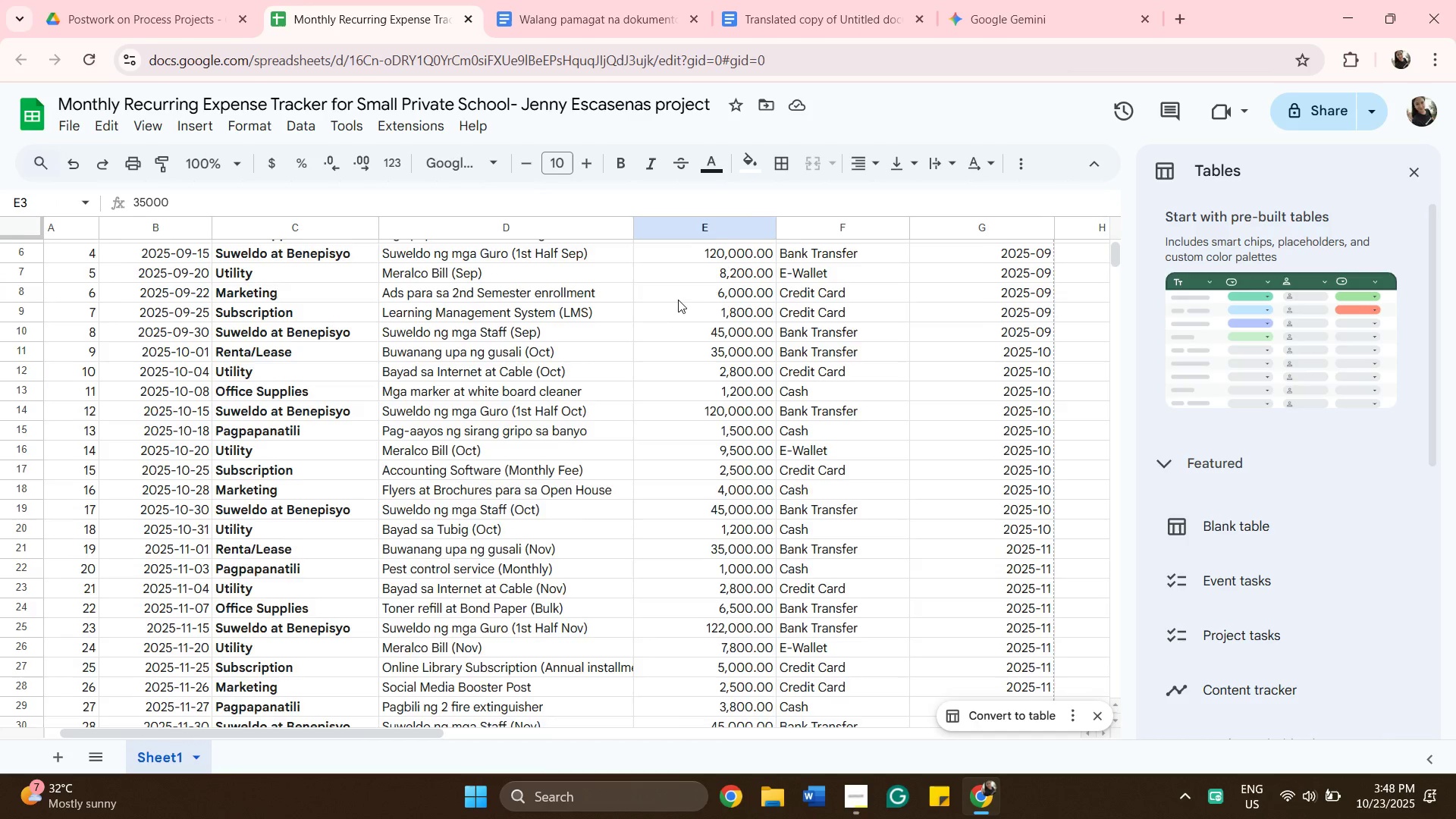 
scroll: coordinate [678, 315], scroll_direction: down, amount: 5.0
 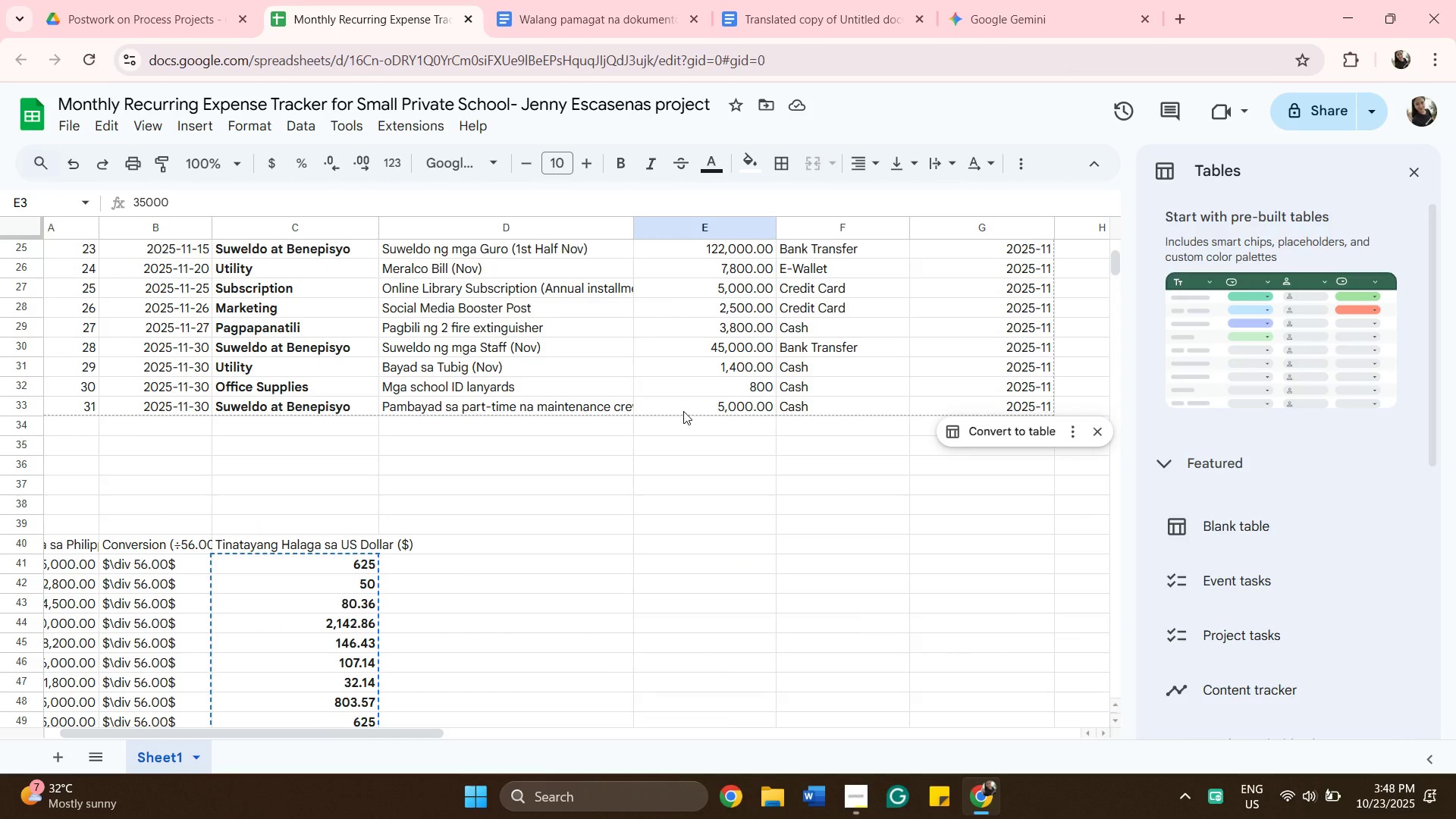 
hold_key(key=ShiftLeft, duration=0.33)
left_click([683, 411])
 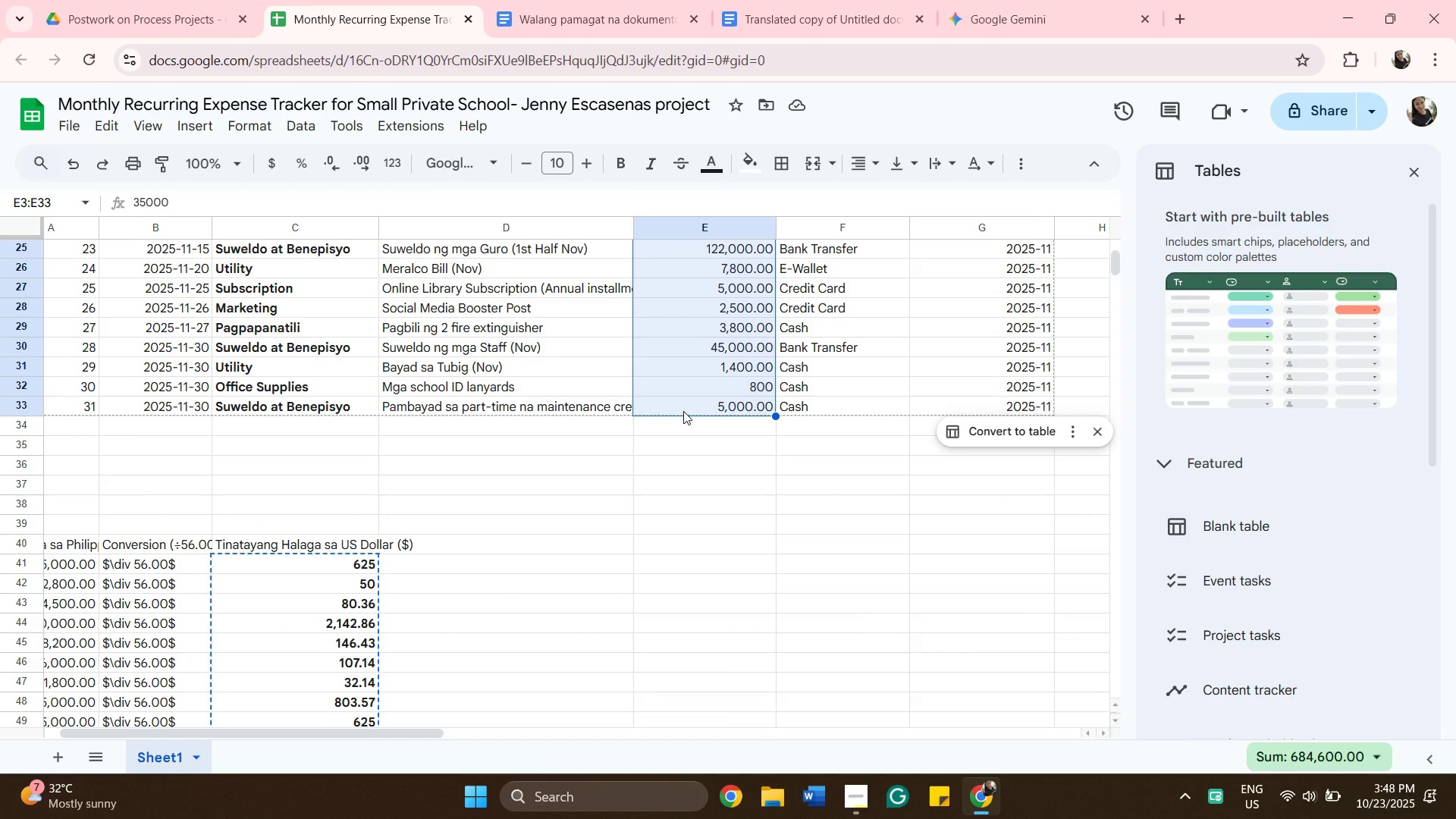 
key(Control+V)
 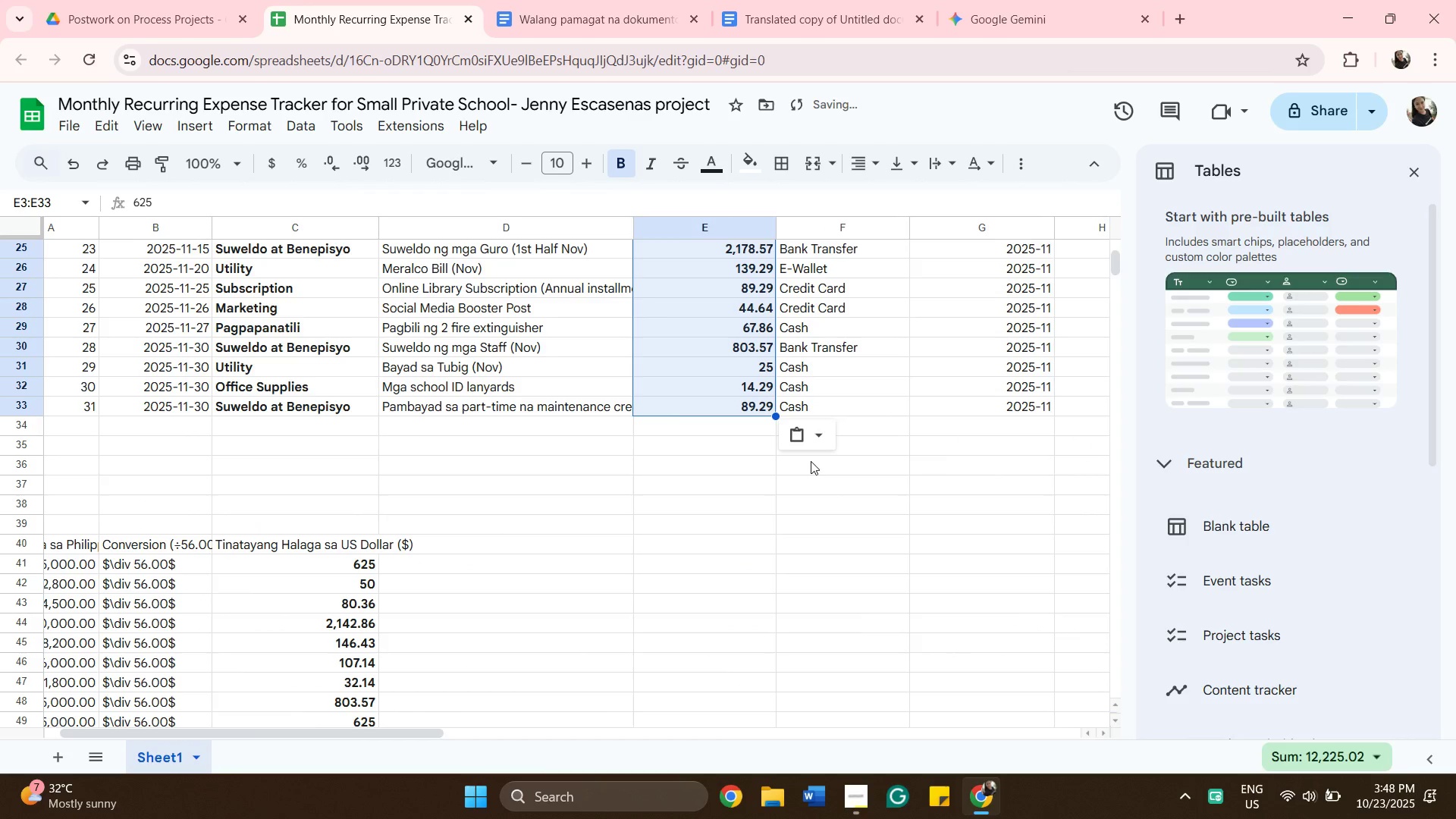 
left_click([818, 439])
 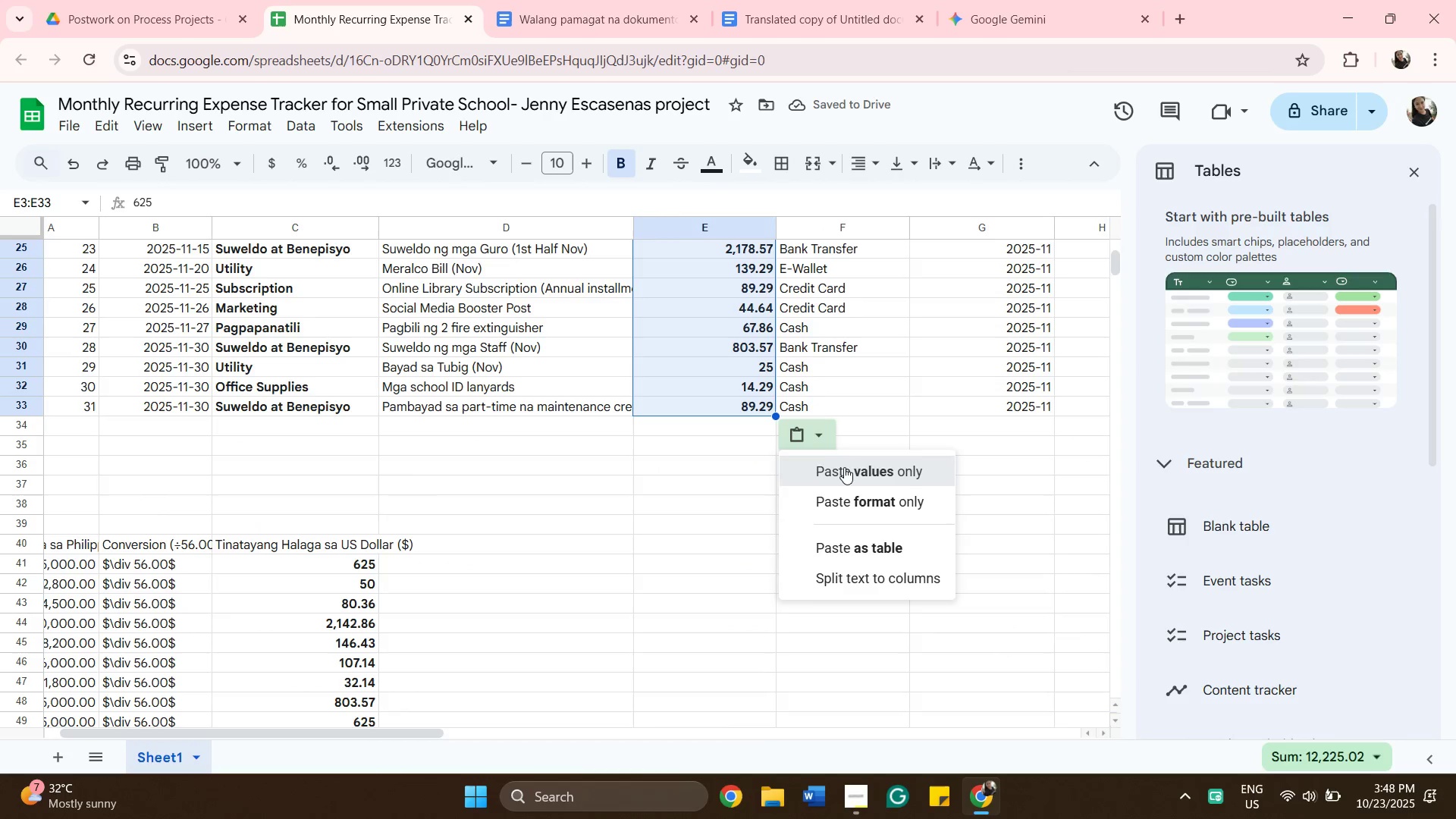 
left_click([844, 467])
 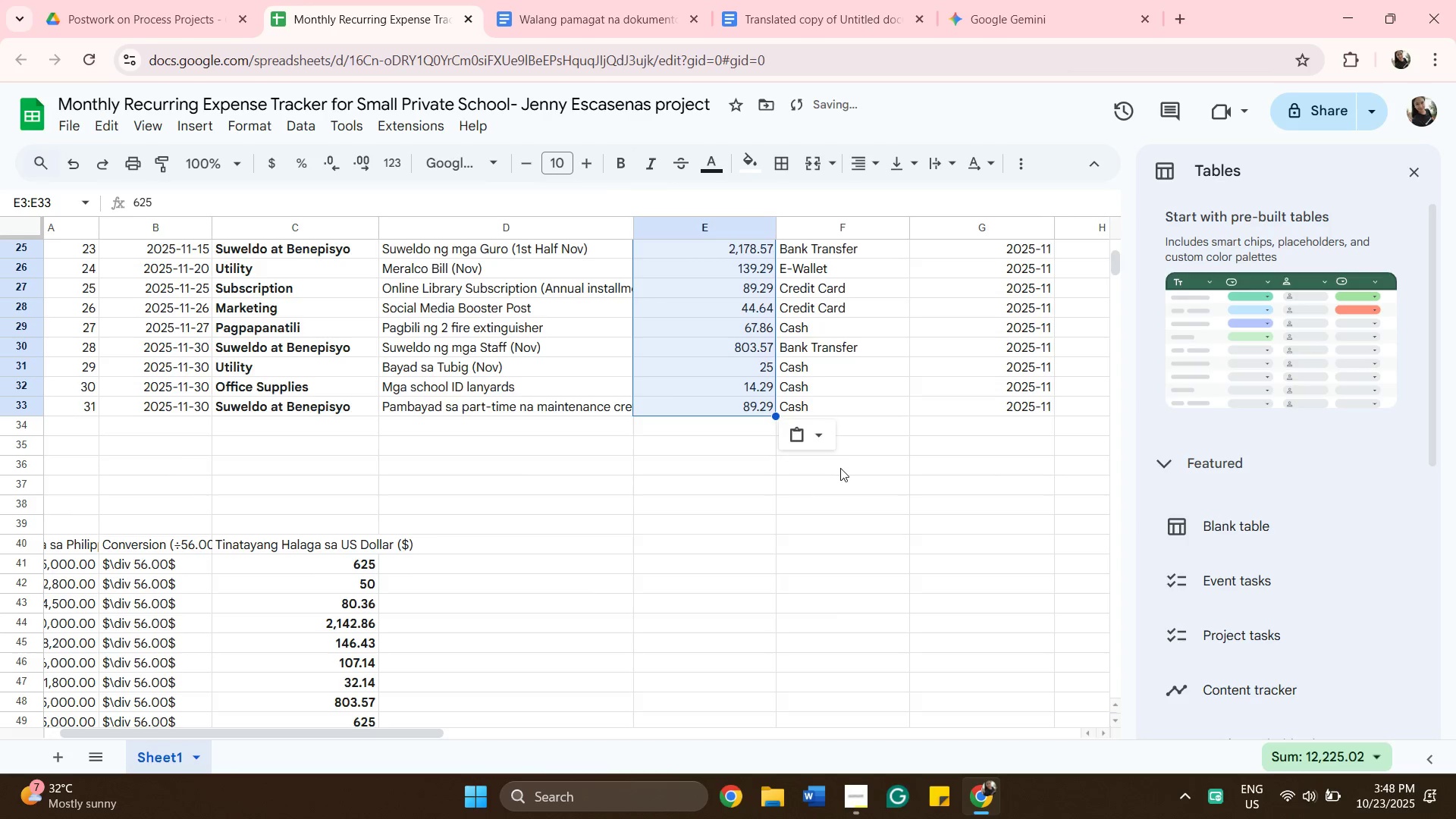 
scroll: coordinate [823, 461], scroll_direction: up, amount: 6.0
 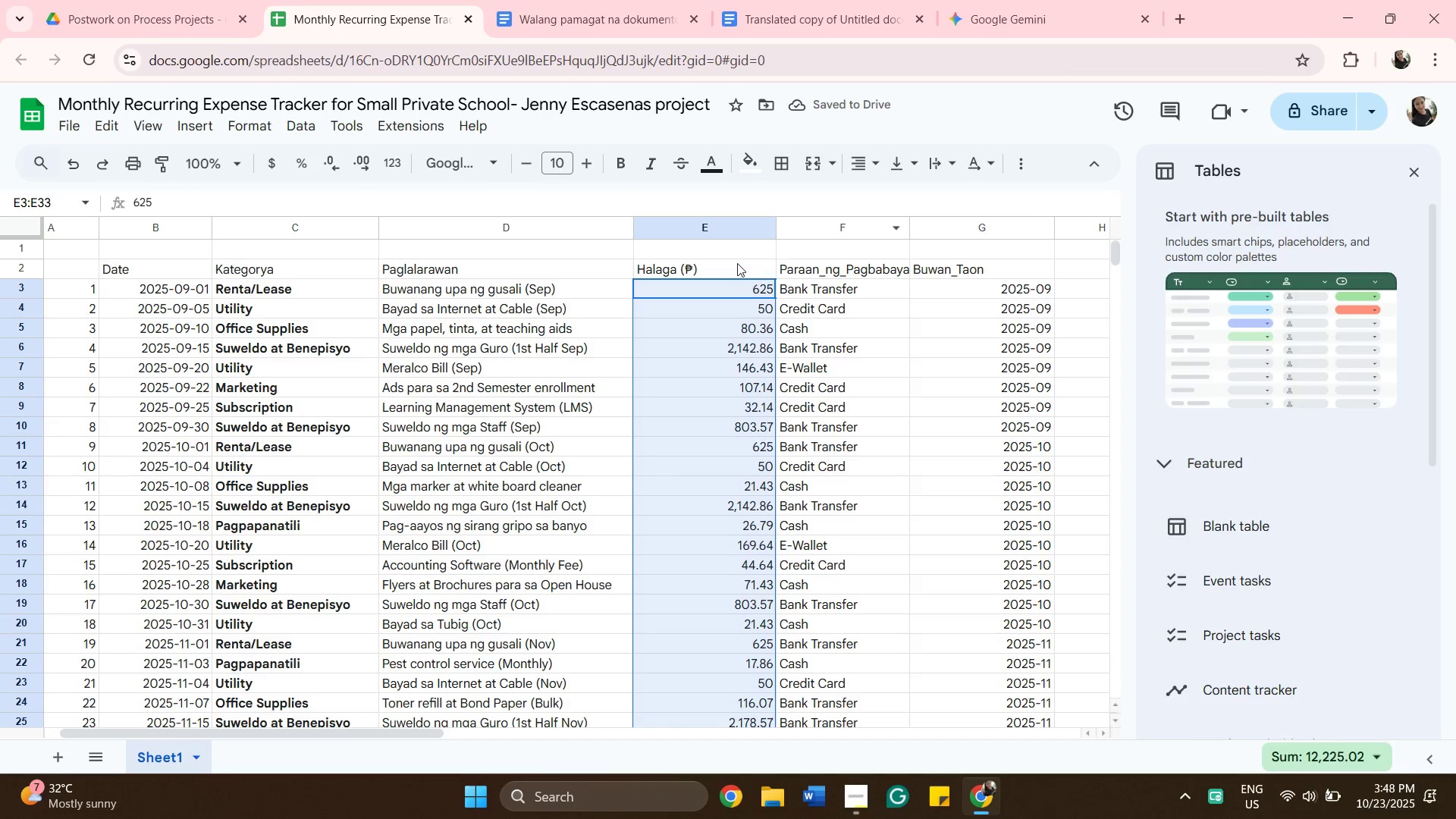 
left_click([736, 263])
 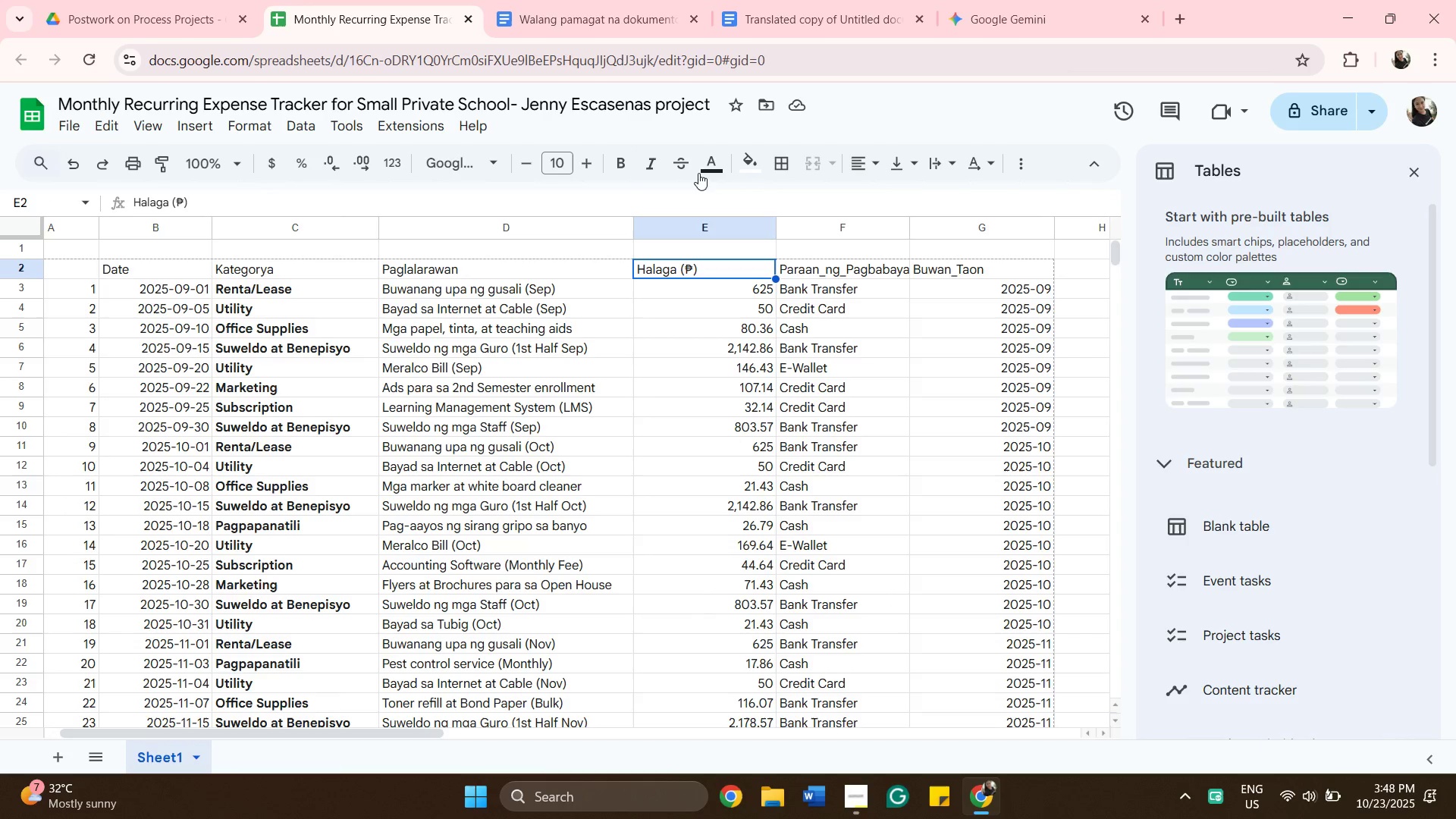 
wait(8.75)
 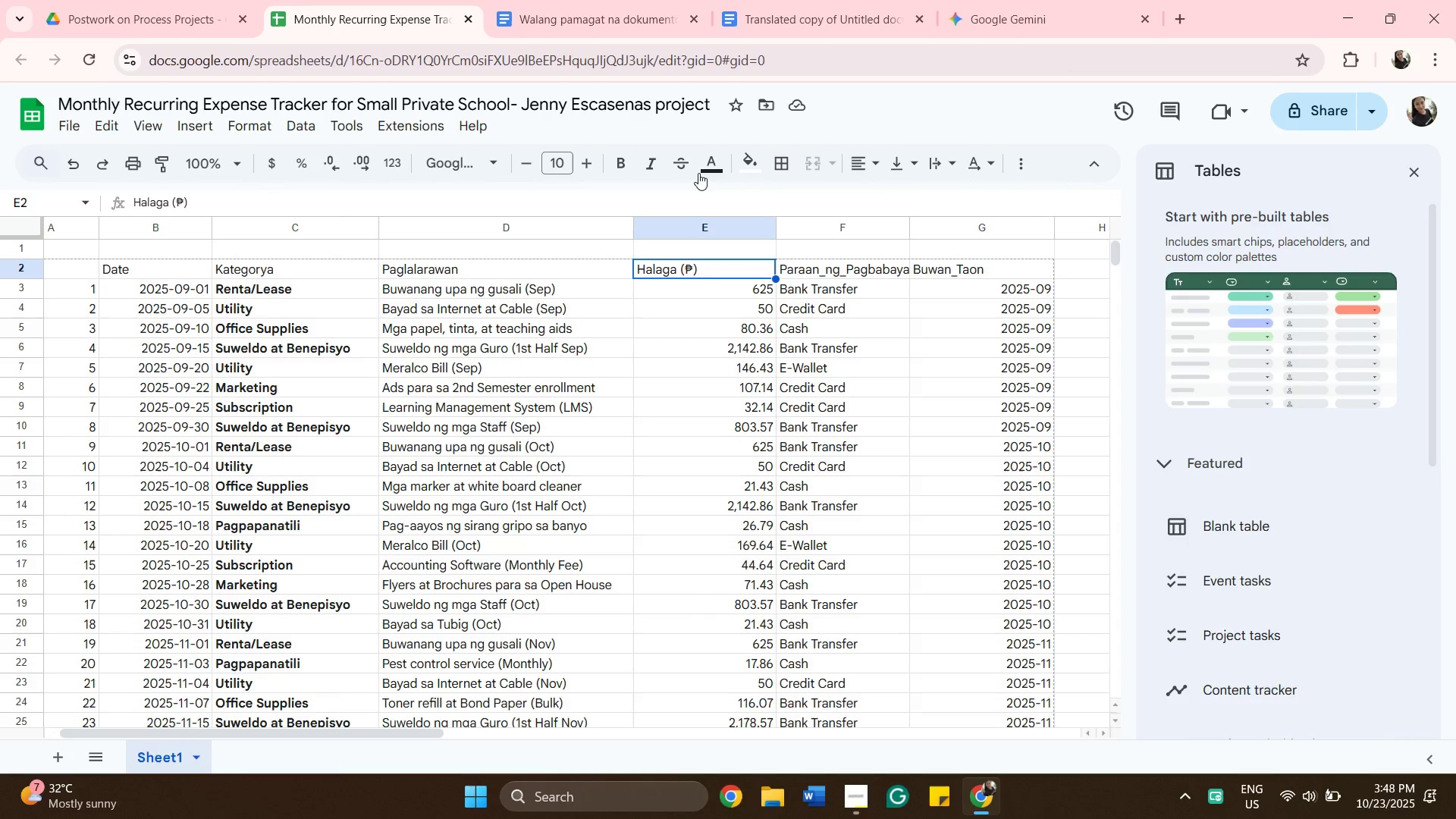 
left_click([645, 12])
 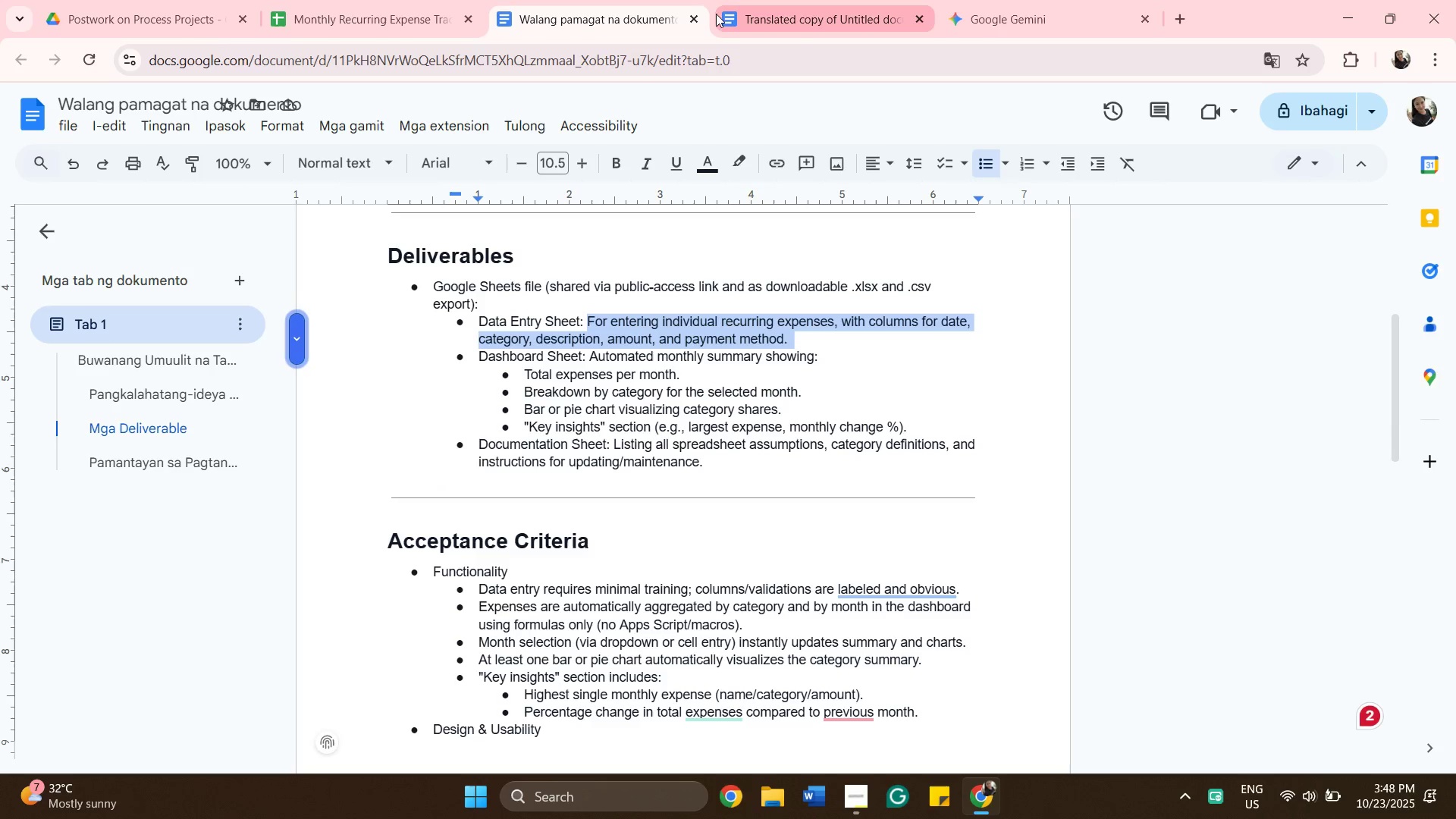 
left_click([691, 21])
 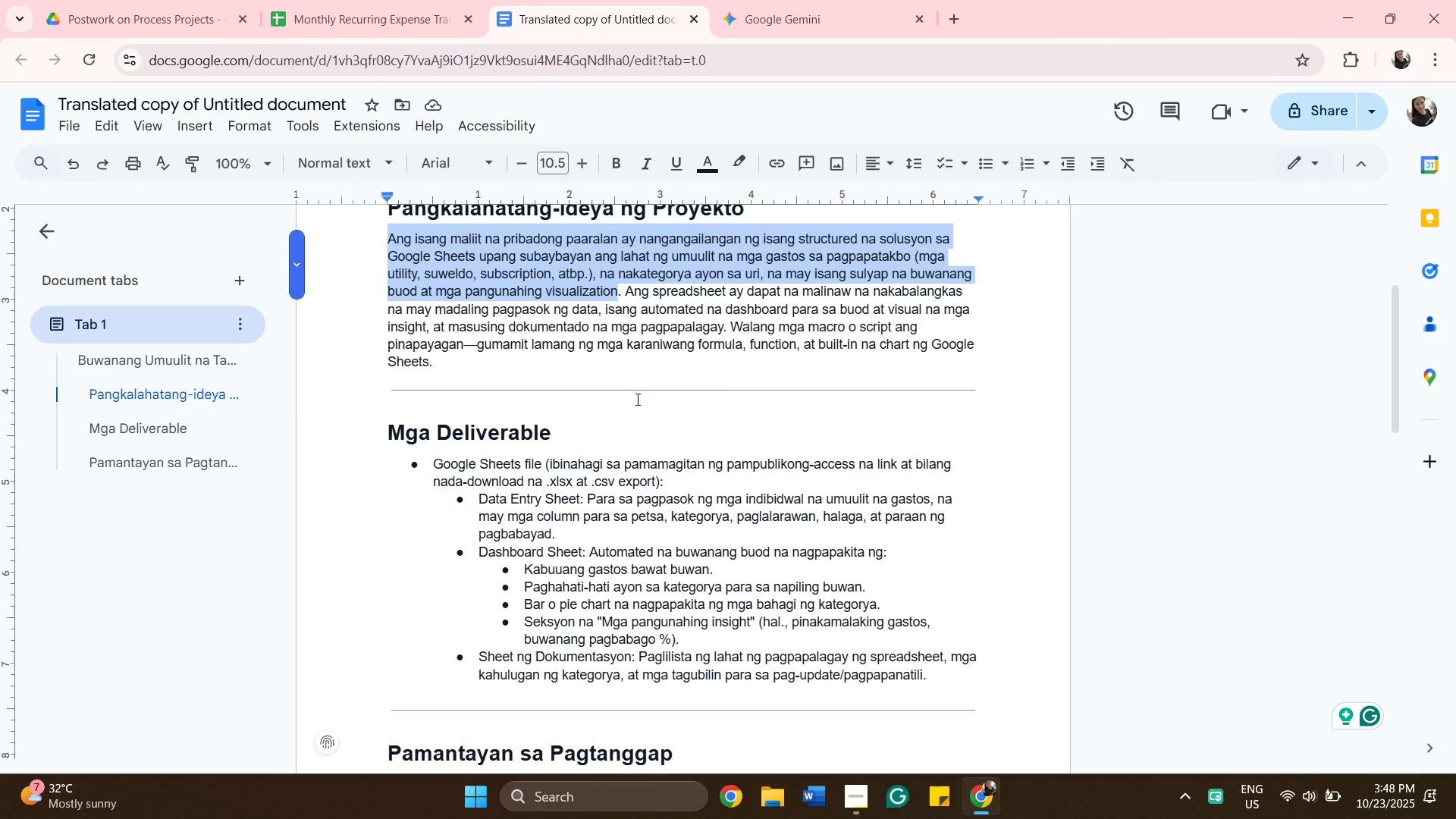 
left_click([627, 379])
 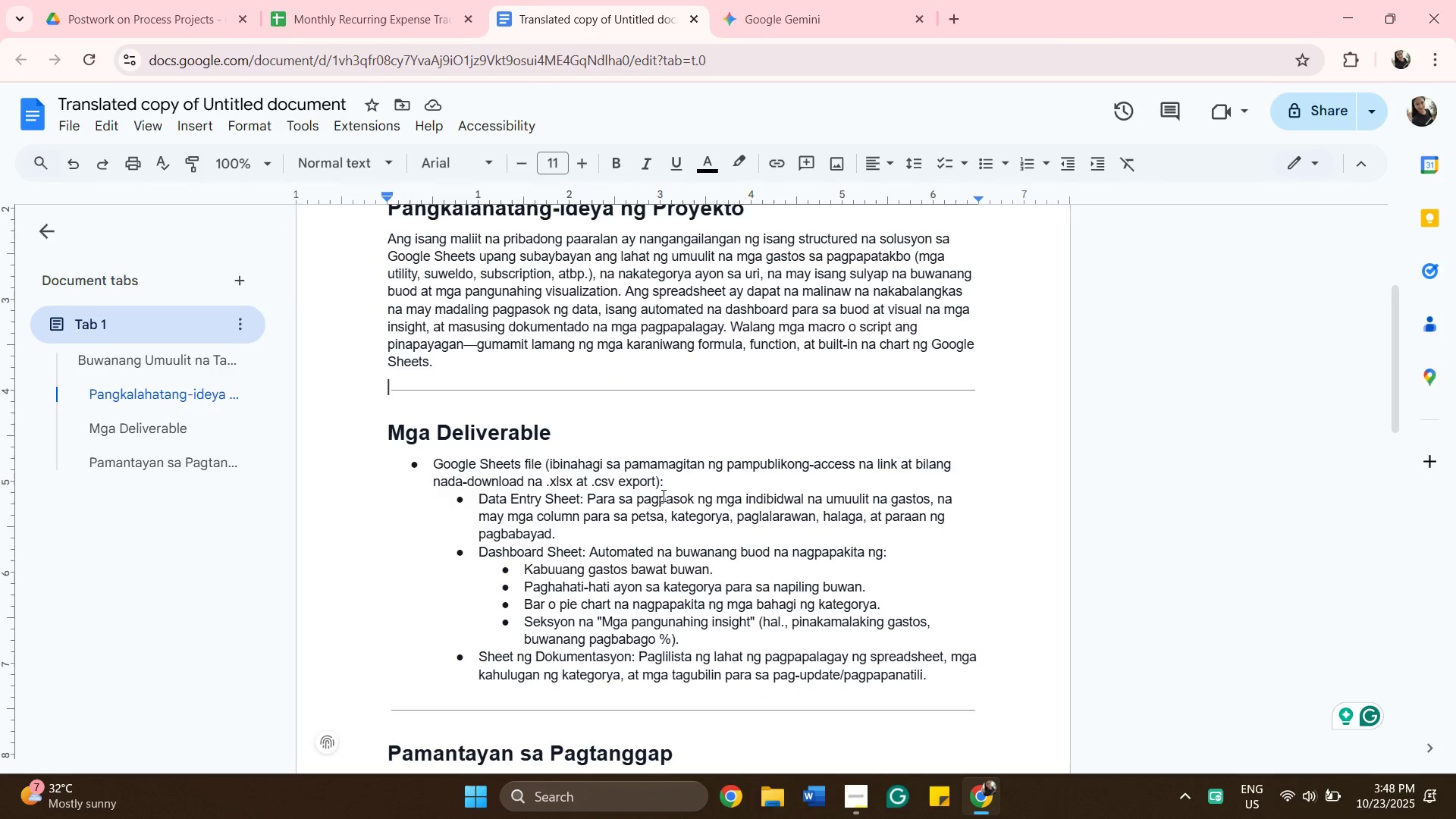 
scroll: coordinate [674, 496], scroll_direction: down, amount: 1.0
 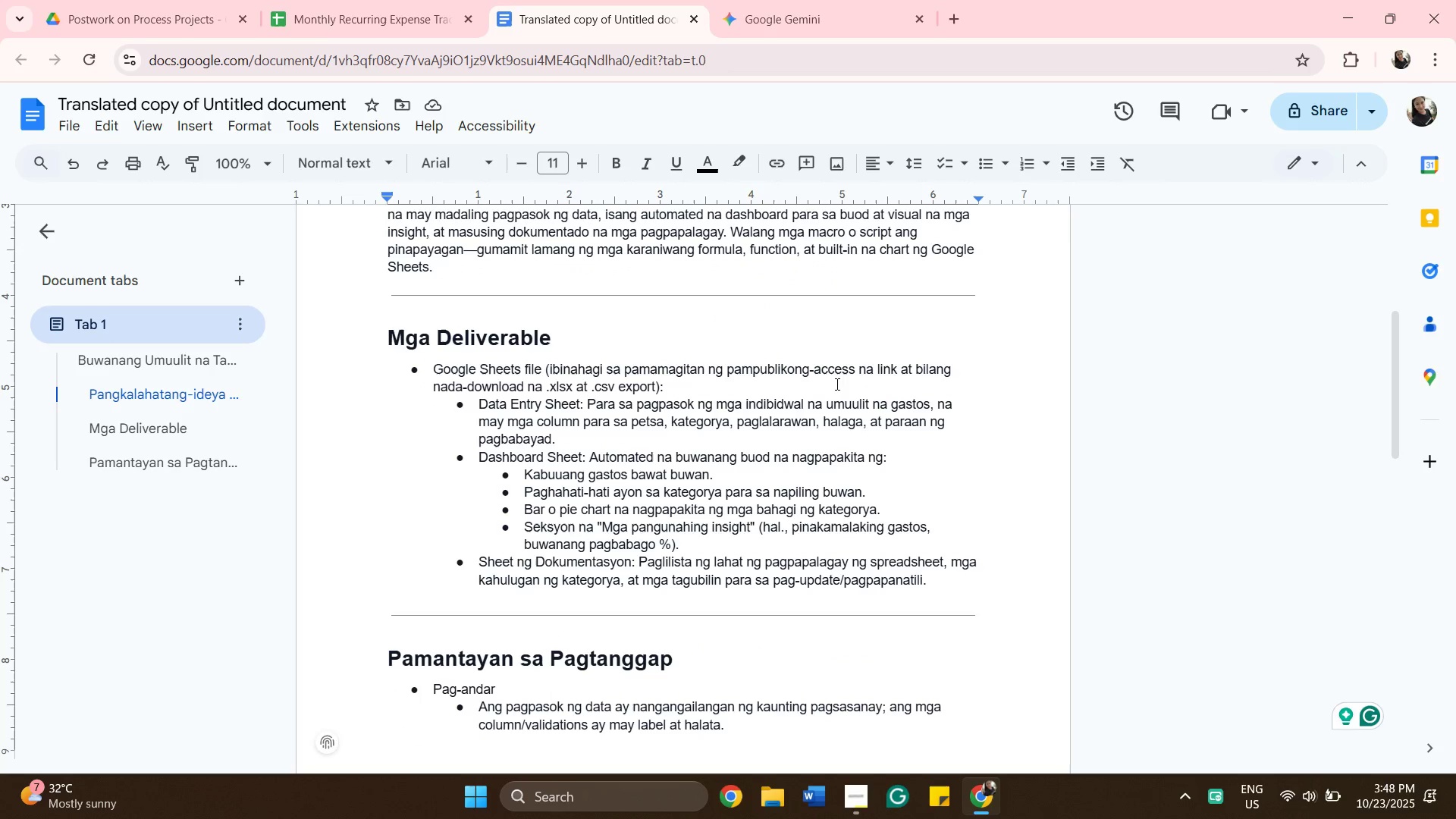 
wait(12.02)
 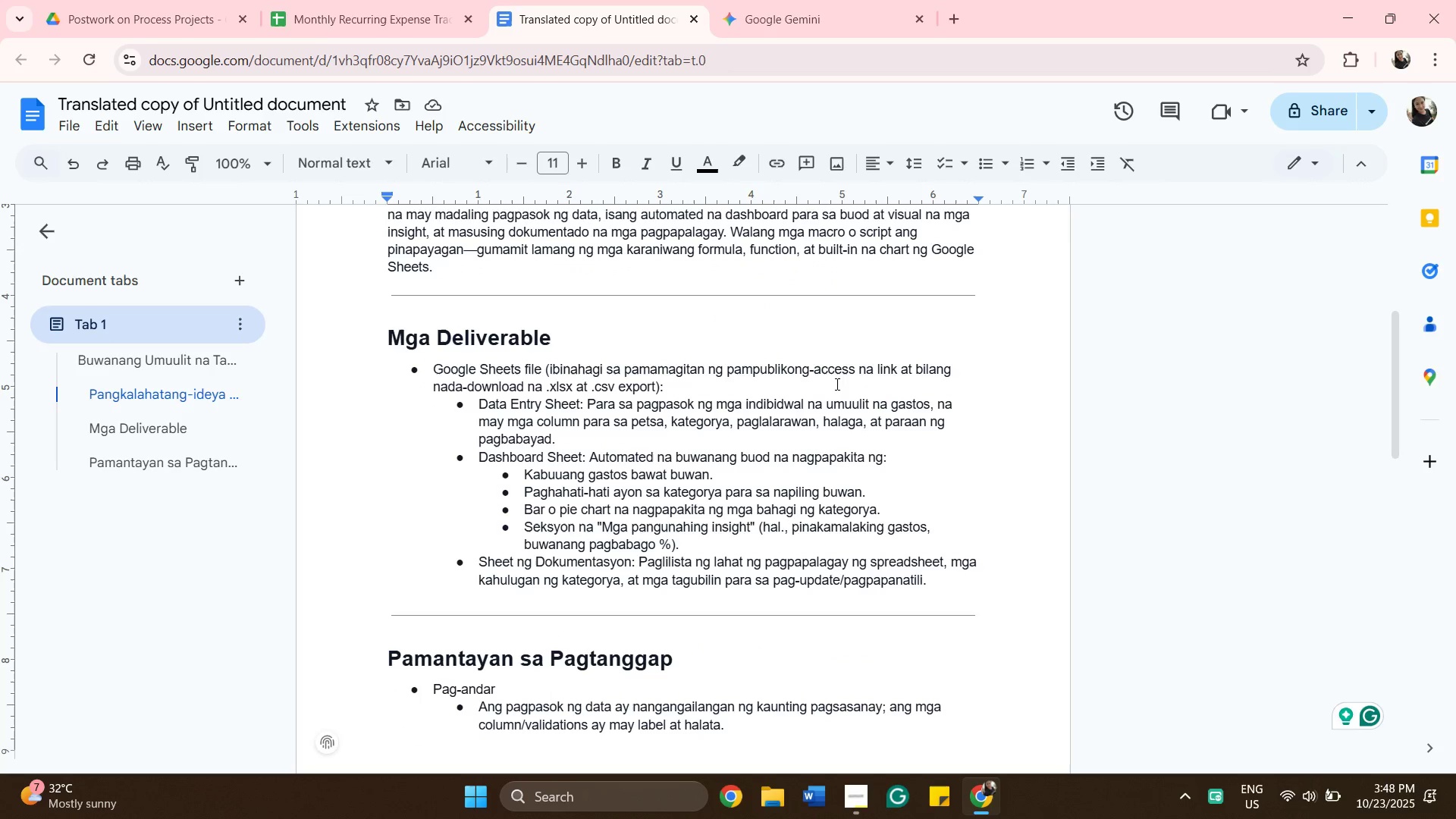 
left_click([849, 793])